 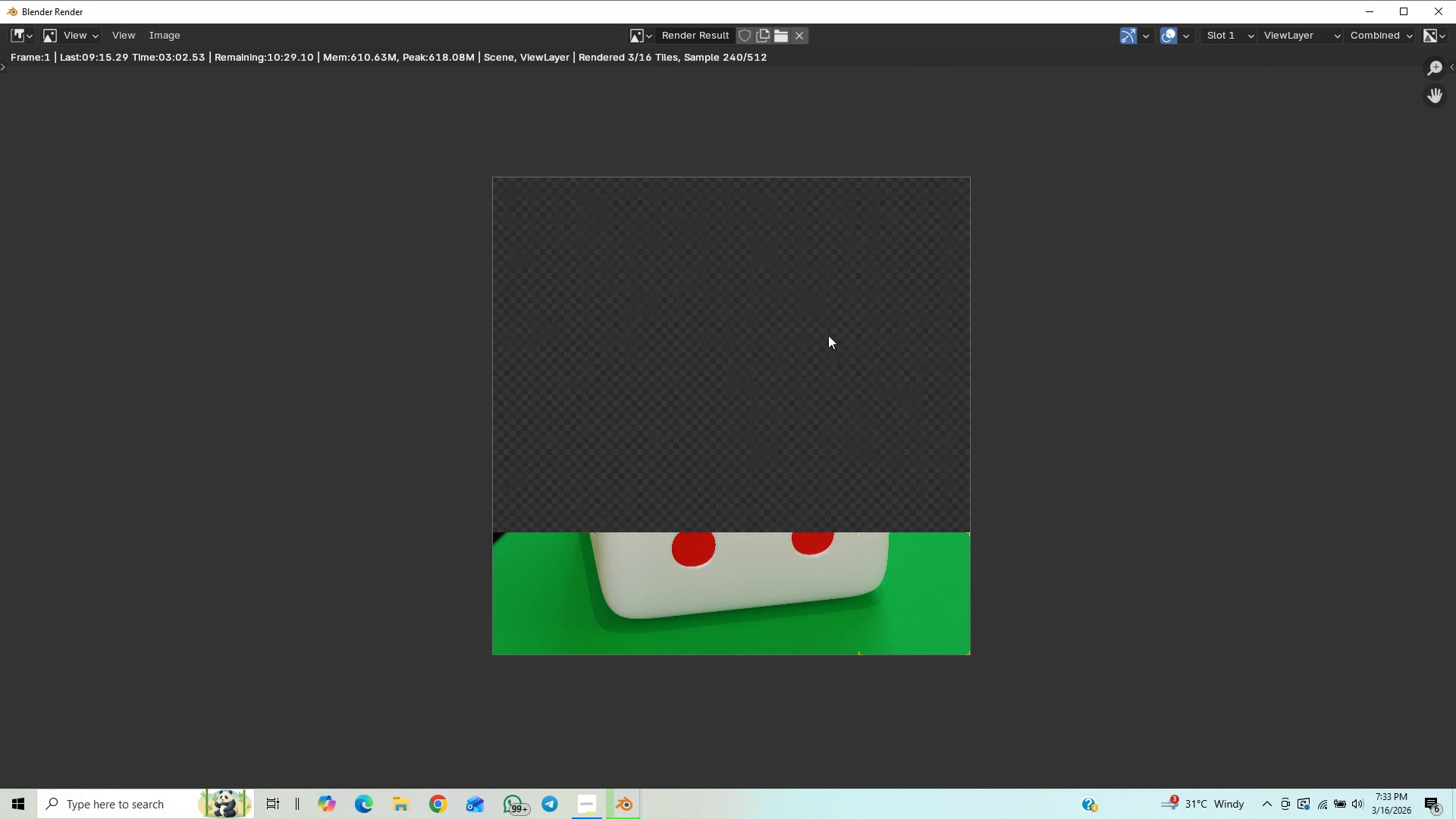 
scroll: coordinate [680, 446], scroll_direction: up, amount: 9.0
 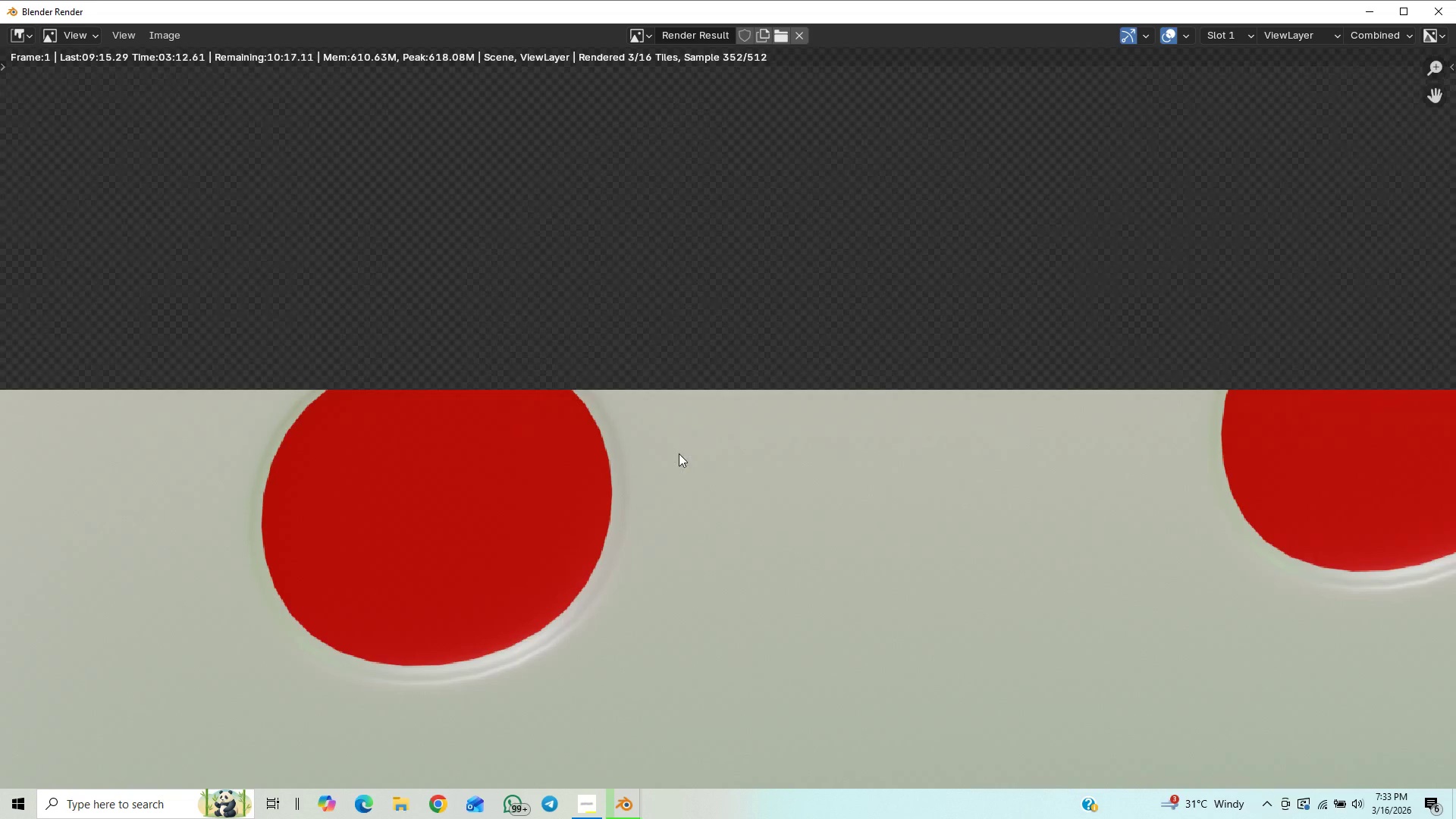 
scroll: coordinate [679, 463], scroll_direction: down, amount: 12.0
 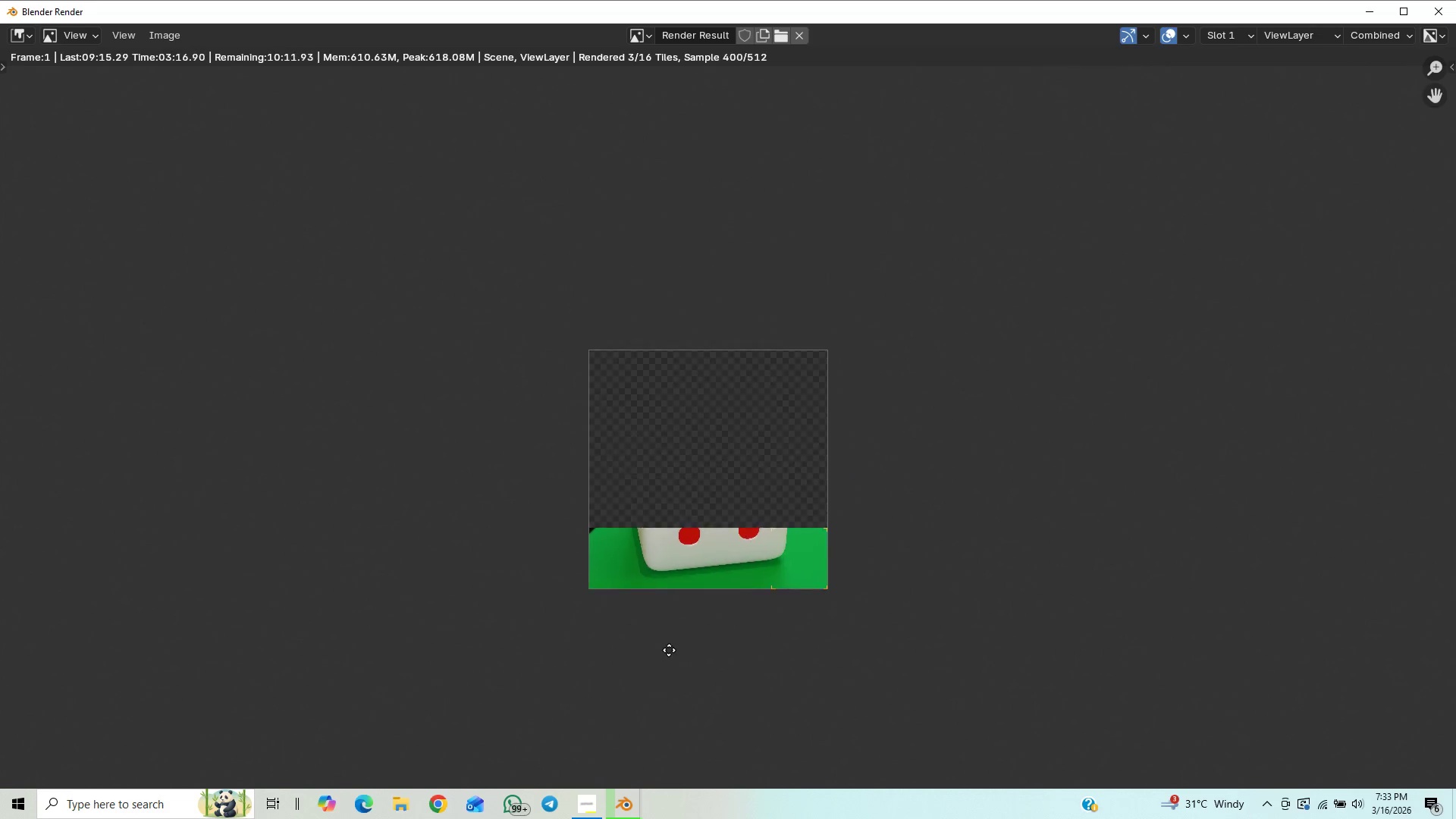 
scroll: coordinate [762, 606], scroll_direction: up, amount: 3.0
 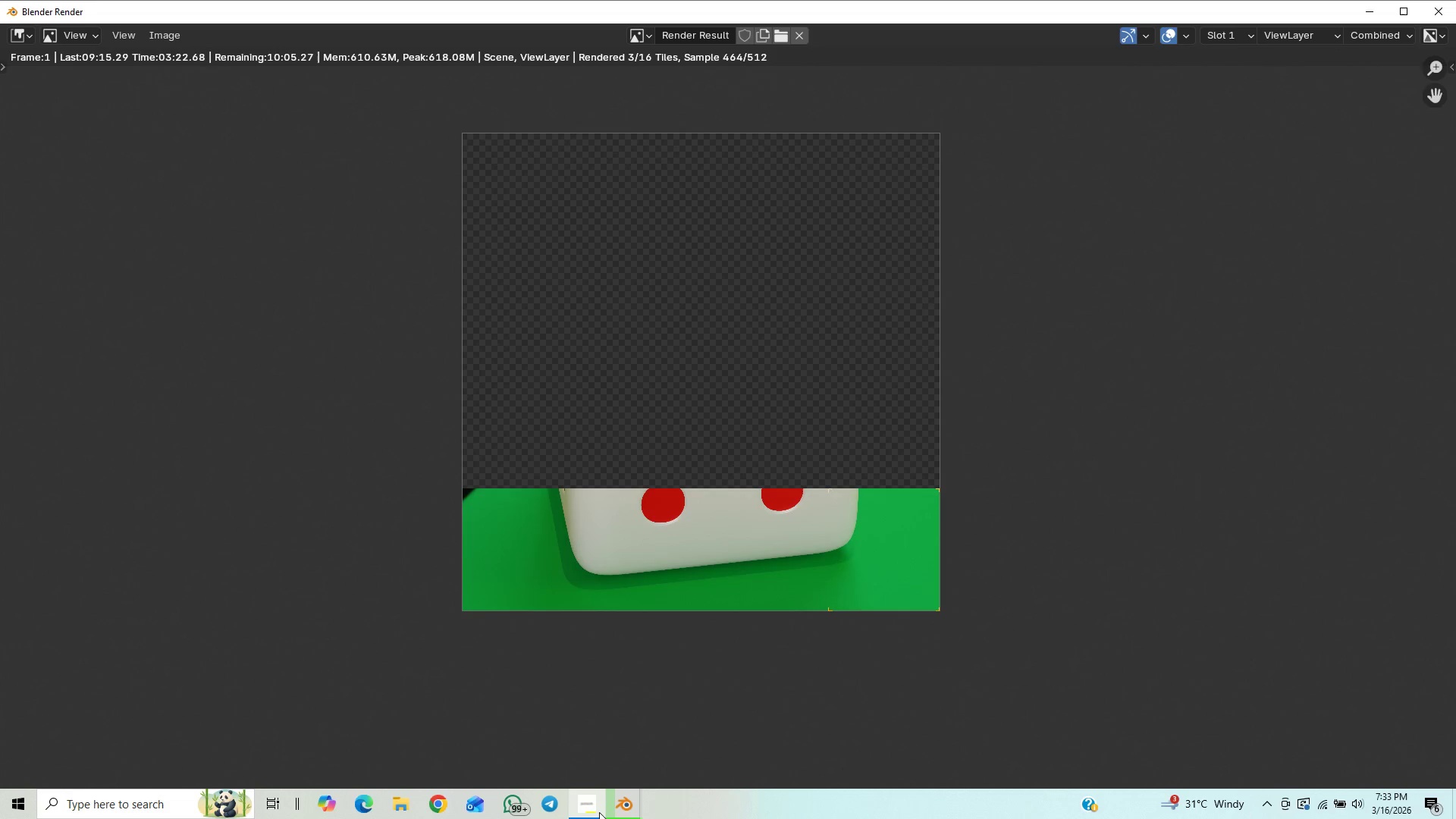 
left_click([598, 812])